 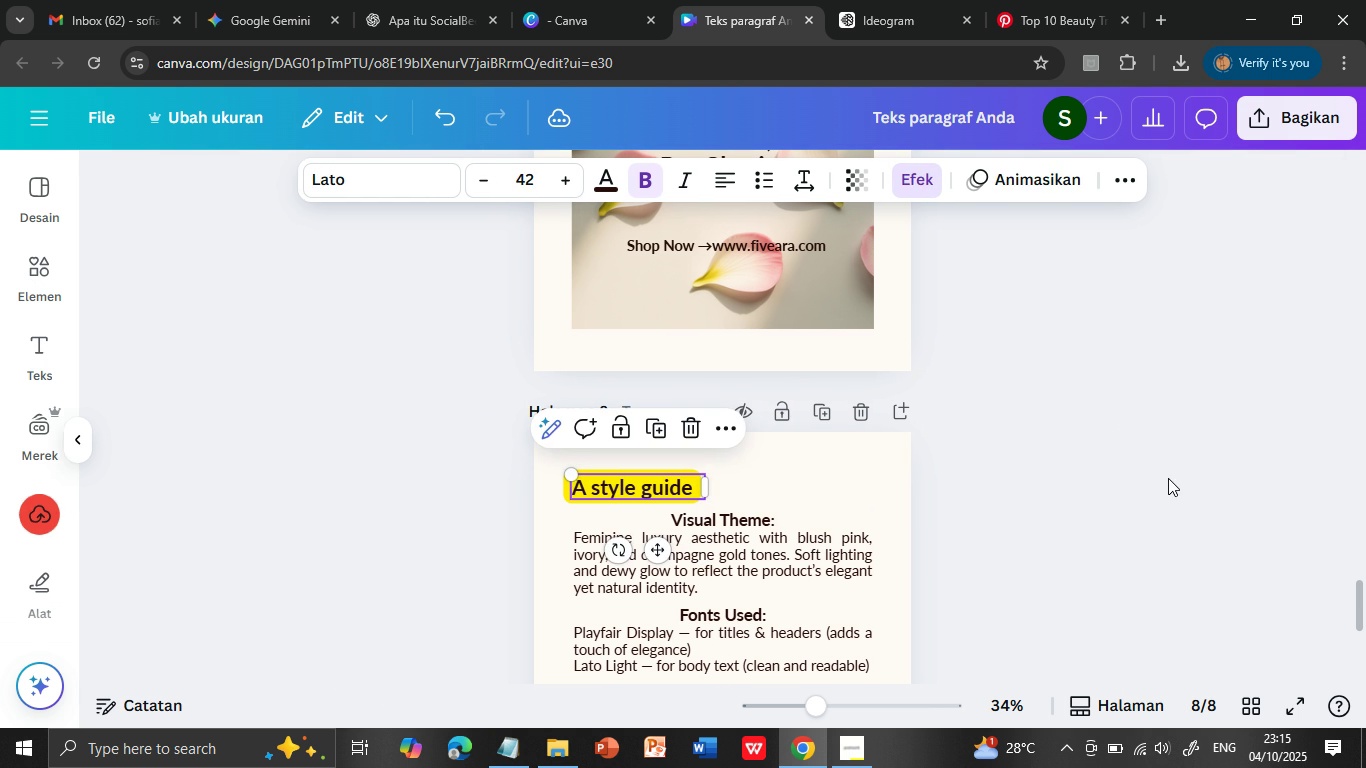 
left_click([1192, 498])
 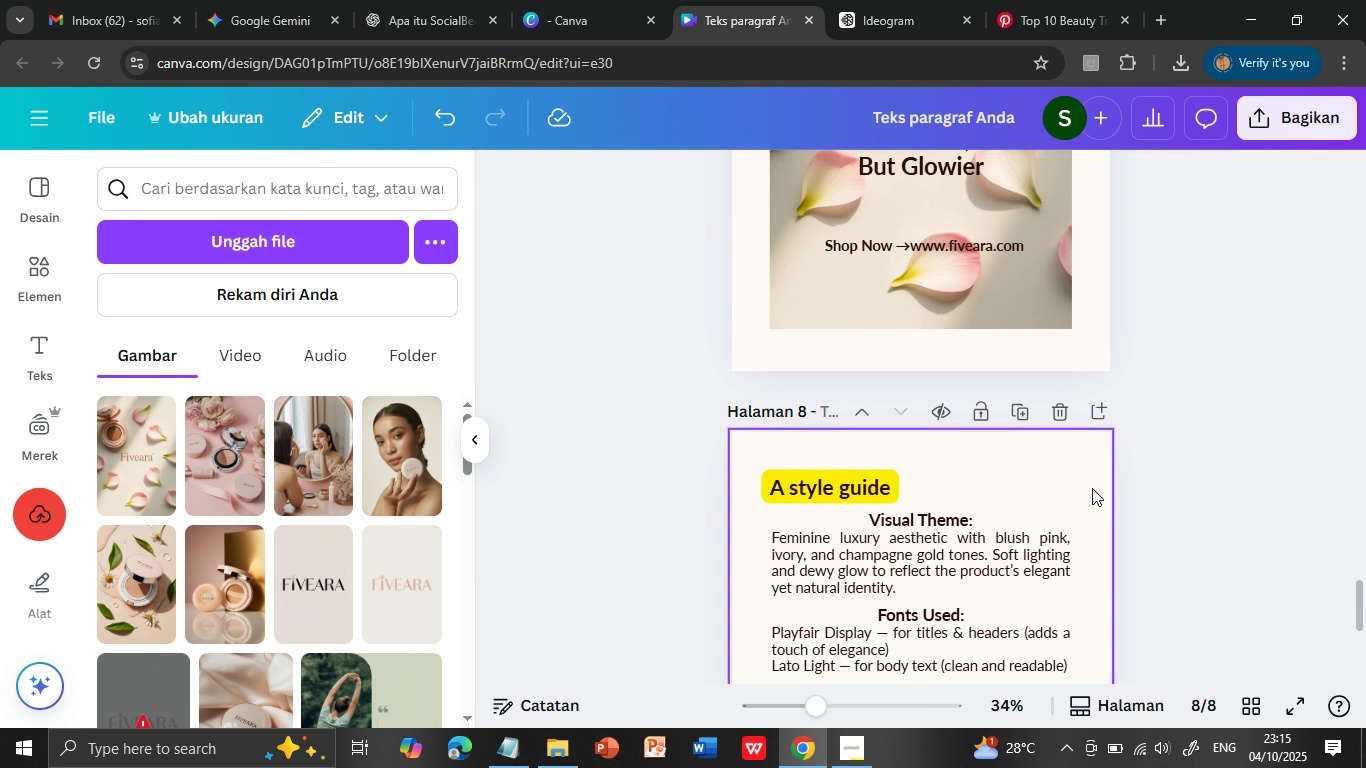 
left_click([1092, 488])
 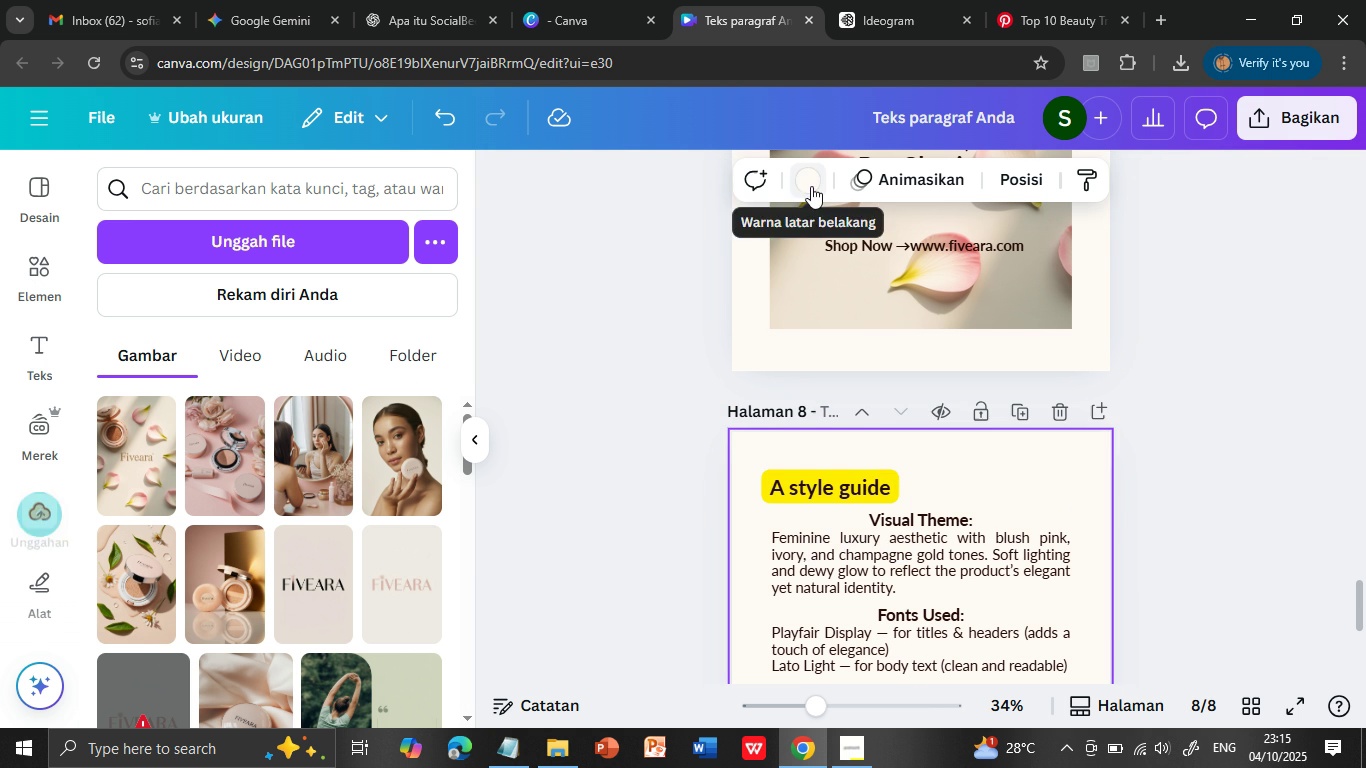 
left_click([811, 186])
 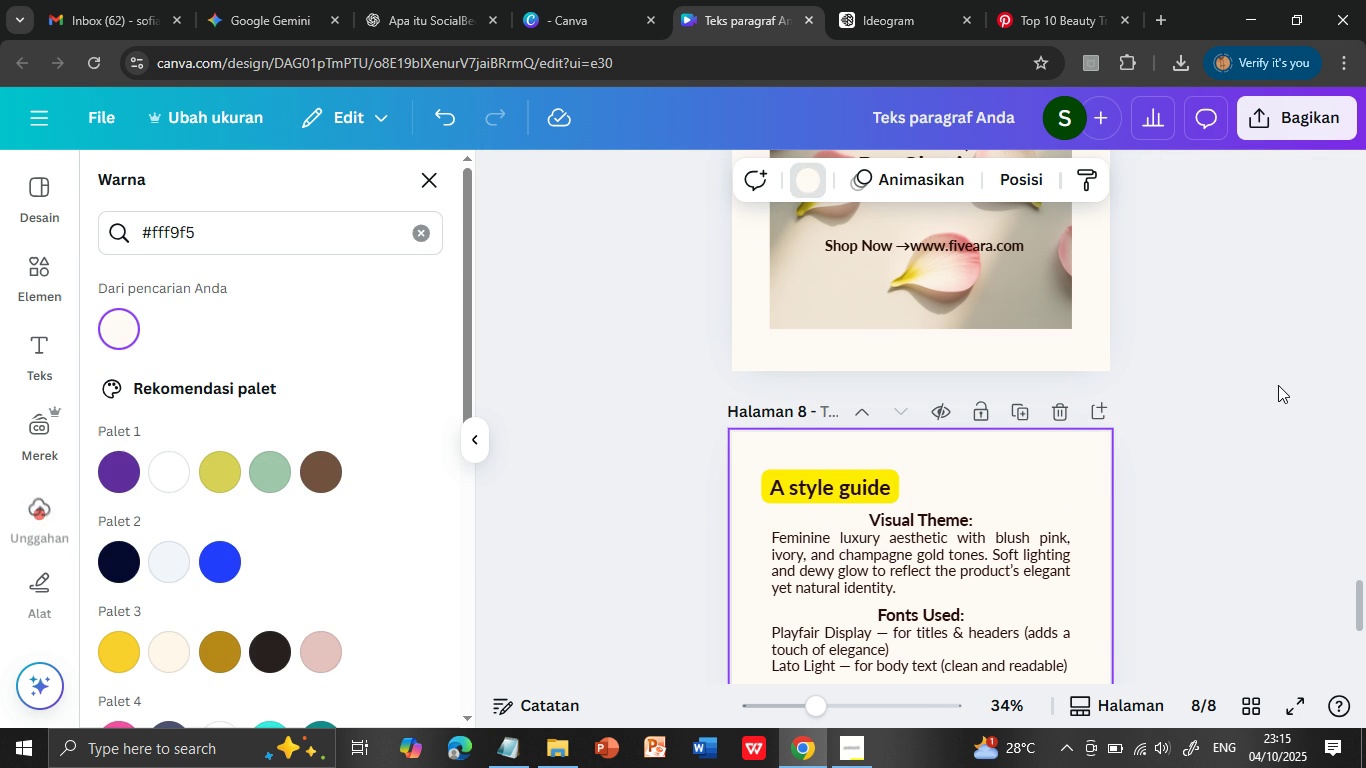 
left_click([1278, 385])
 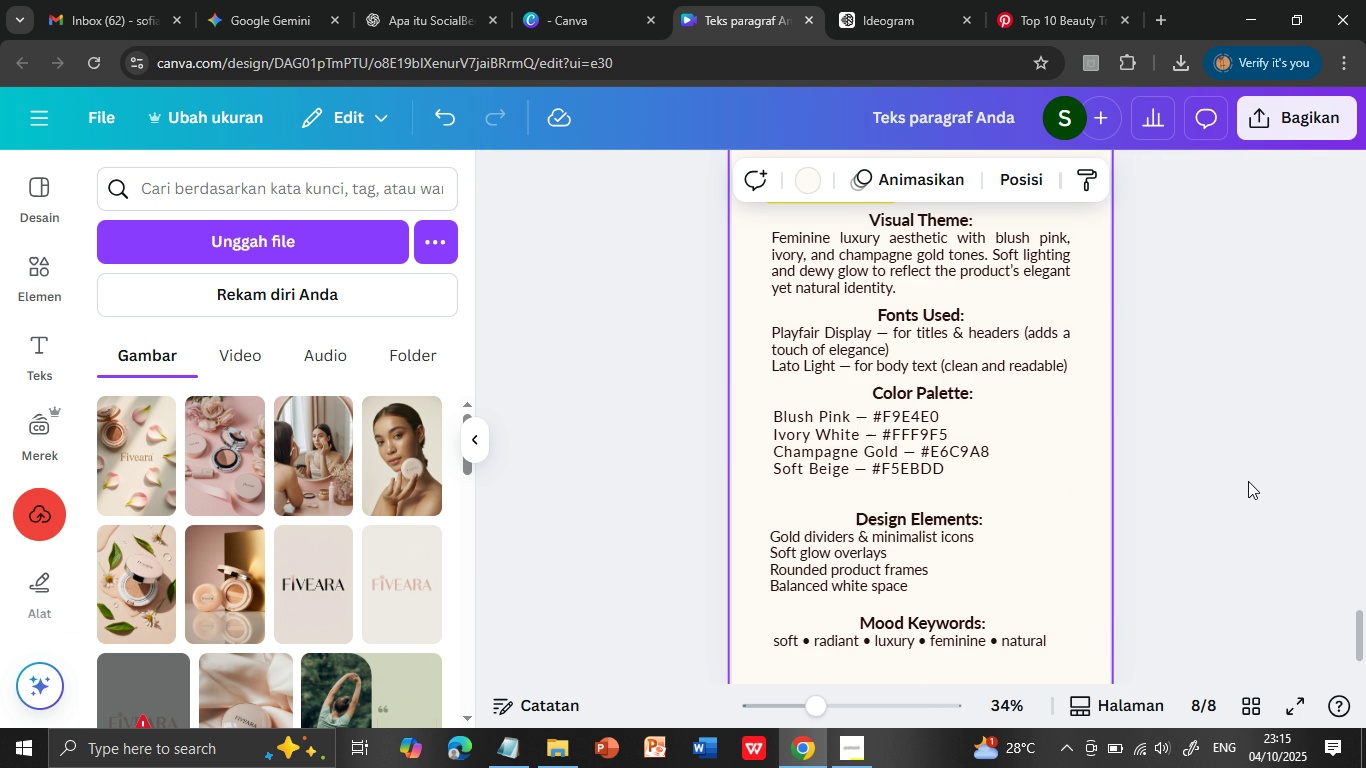 
scroll: coordinate [1248, 481], scroll_direction: down, amount: 4.0
 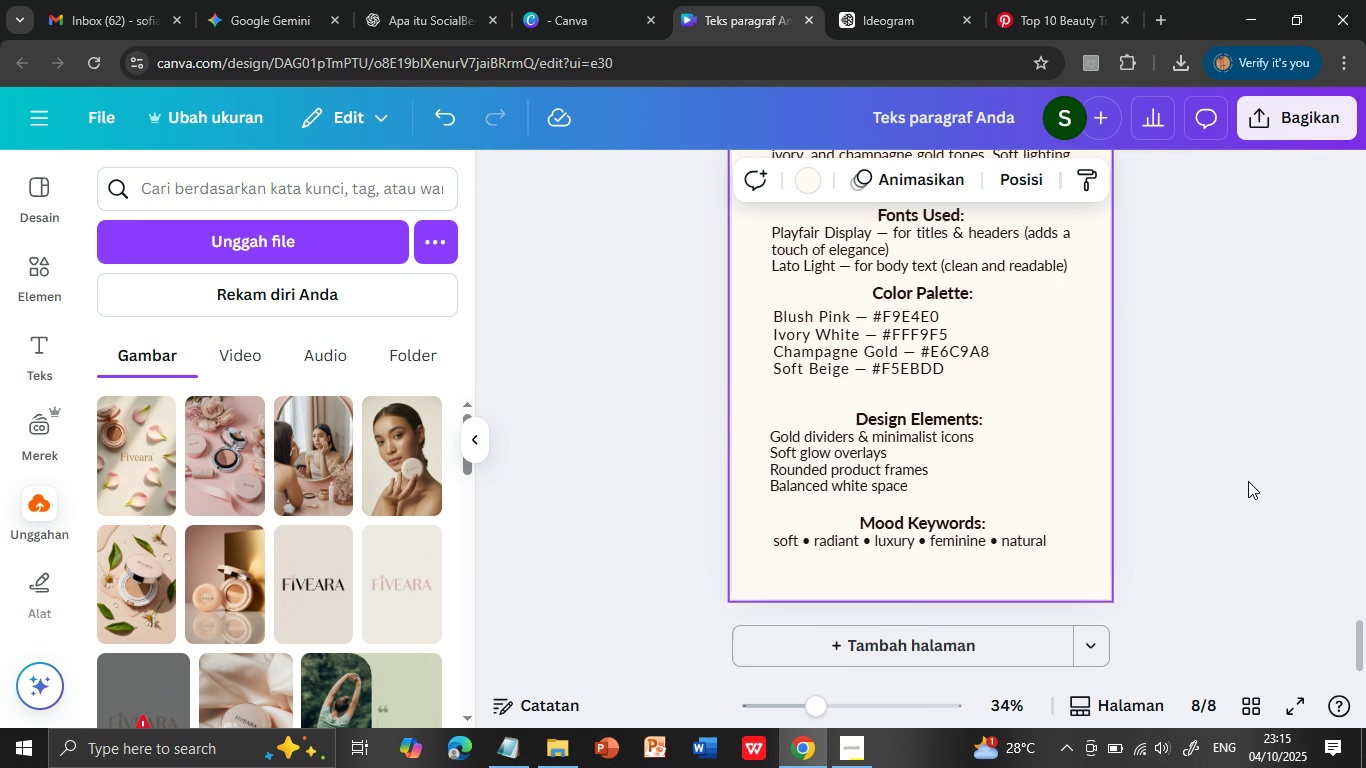 
scroll: coordinate [1248, 481], scroll_direction: up, amount: 6.0
 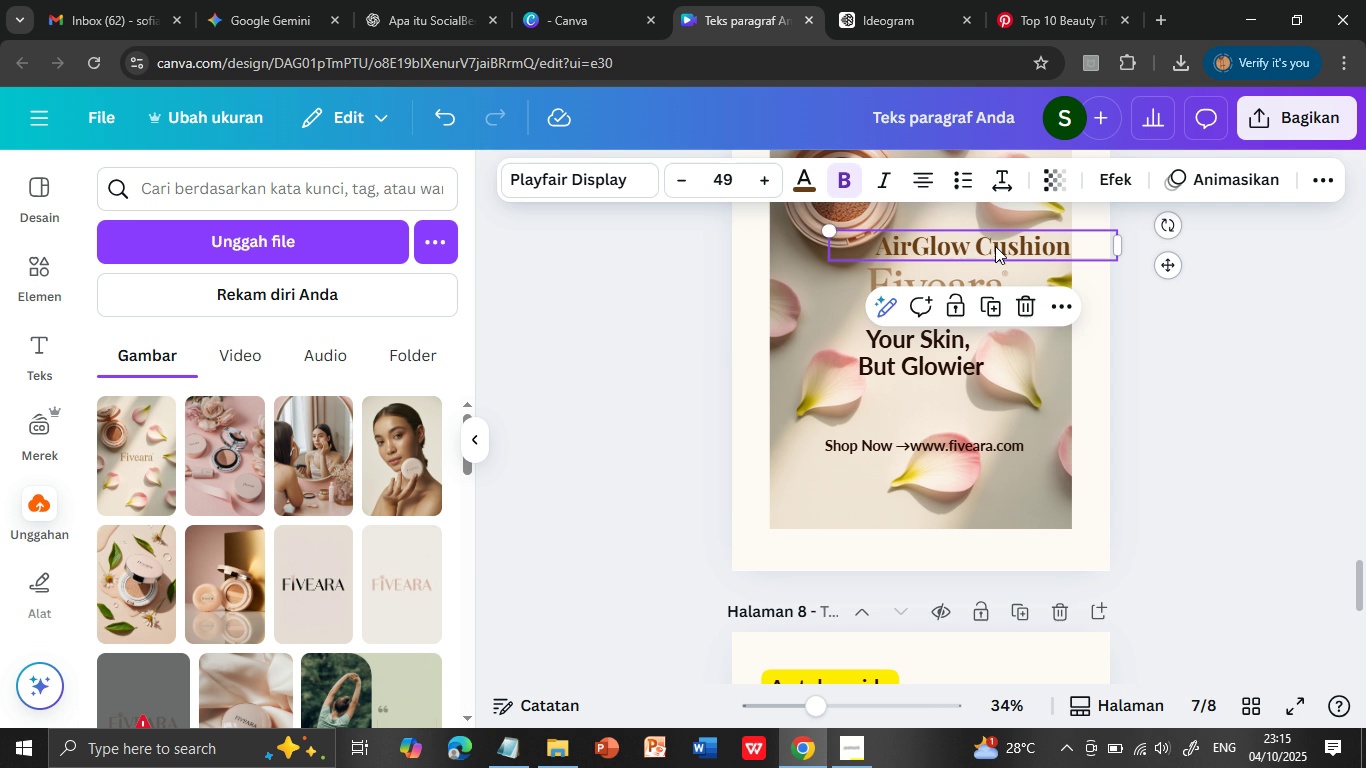 
left_click([995, 246])
 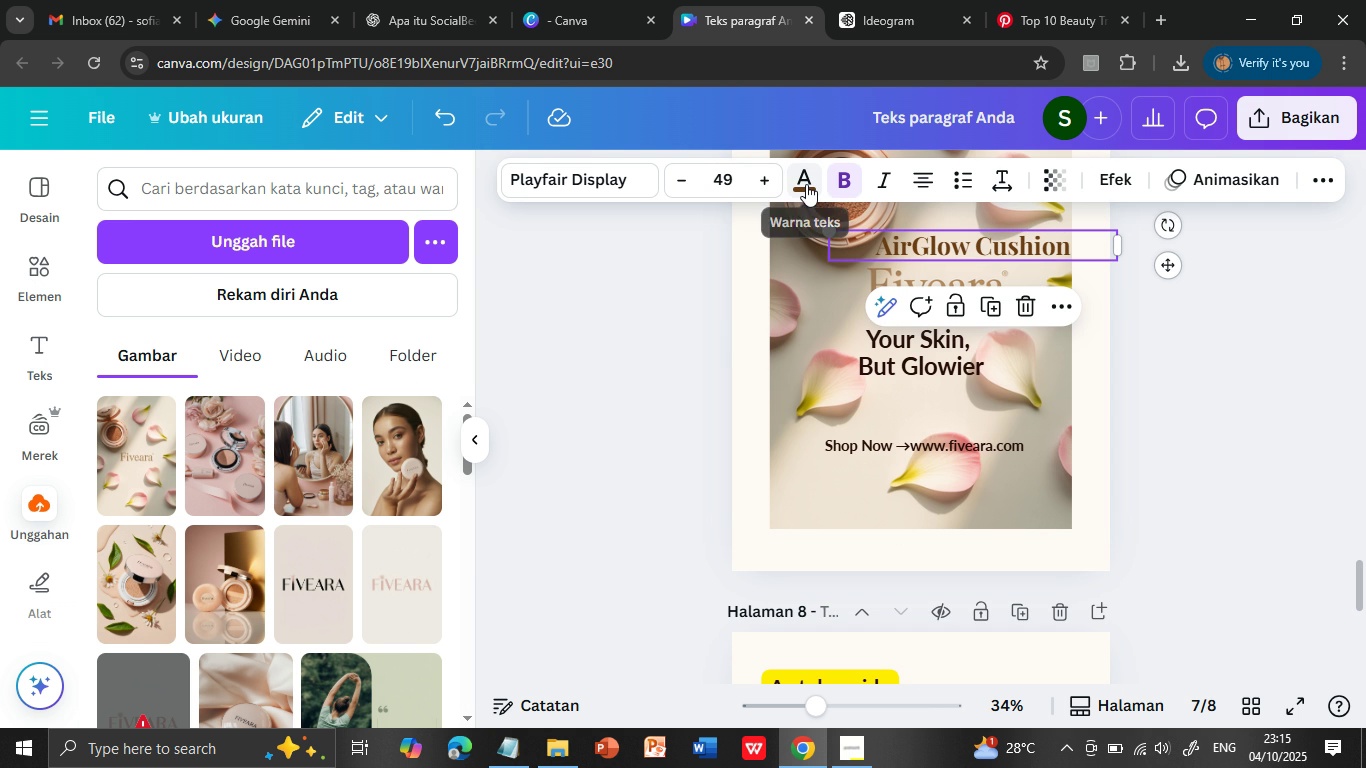 
left_click([805, 184])
 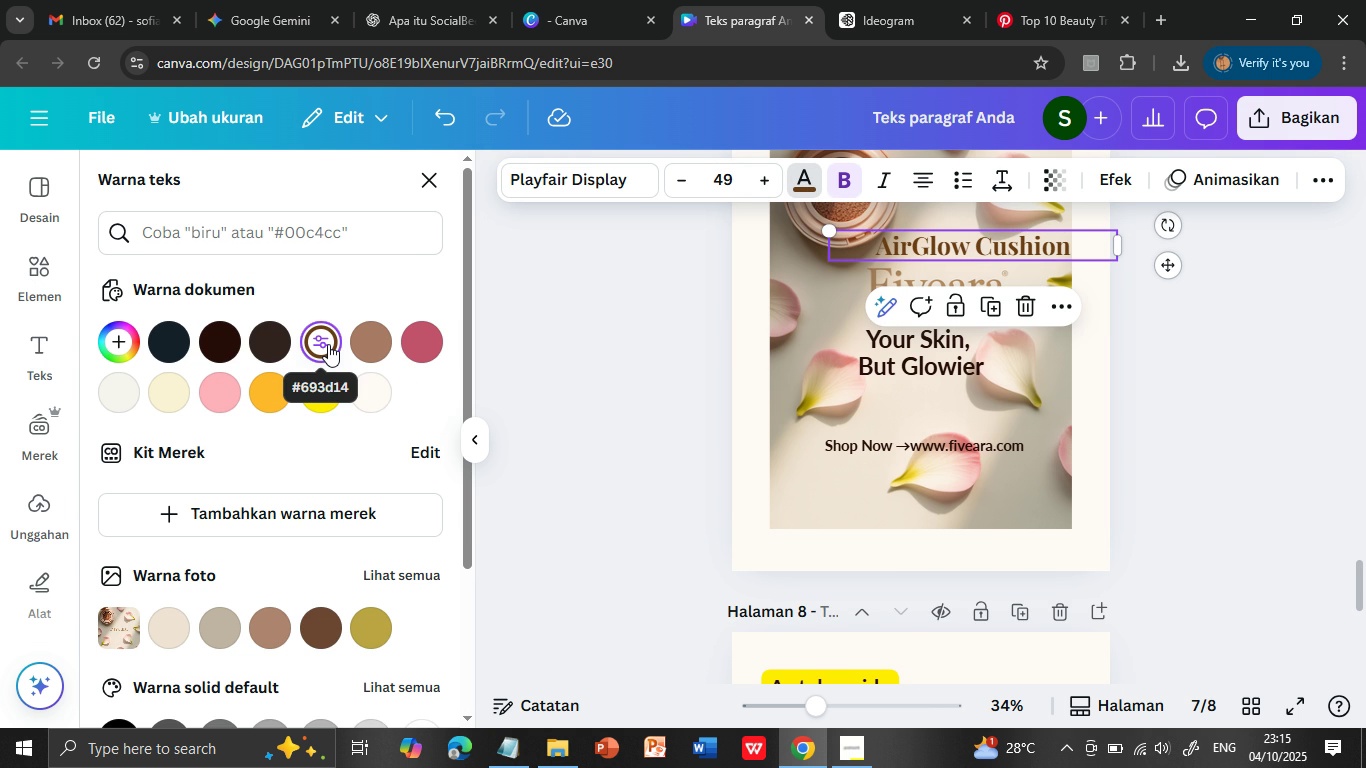 
wait(7.23)
 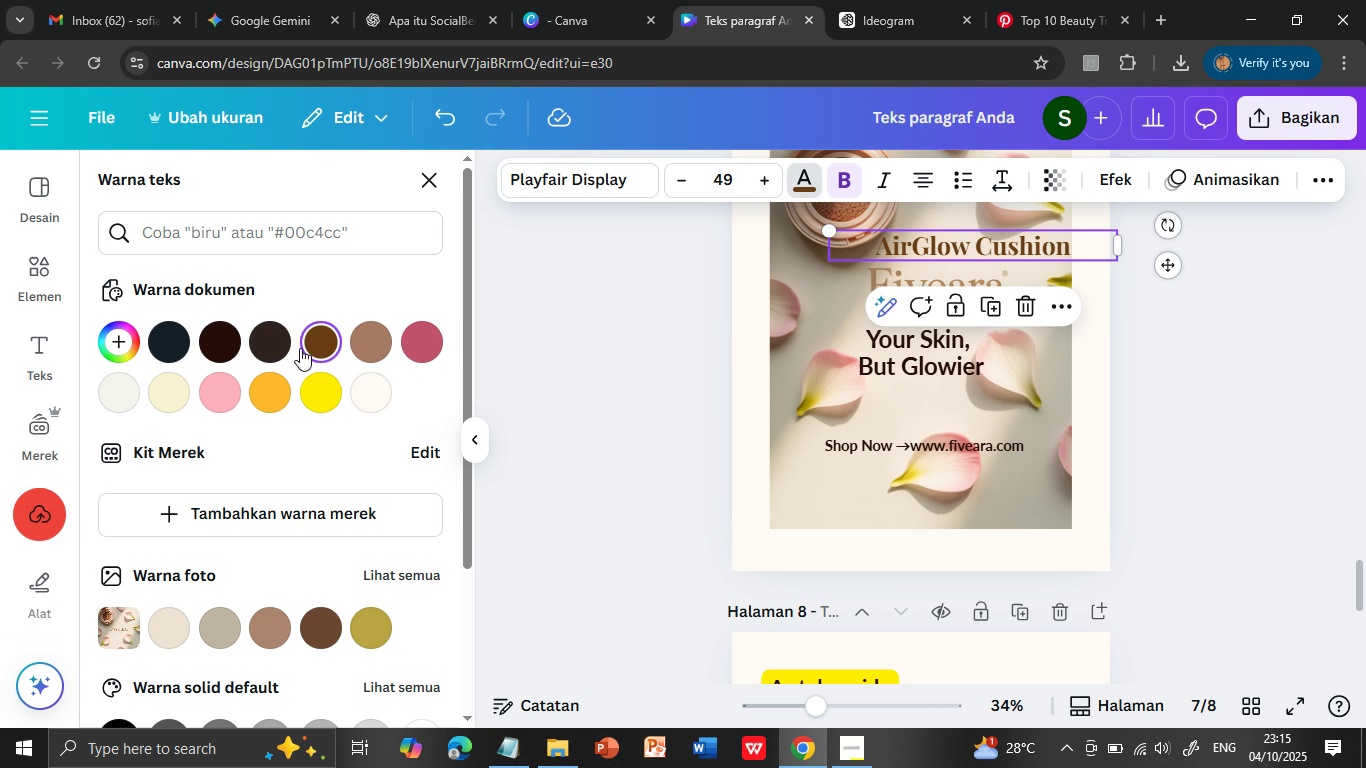 
scroll: coordinate [1150, 488], scroll_direction: down, amount: 4.0
 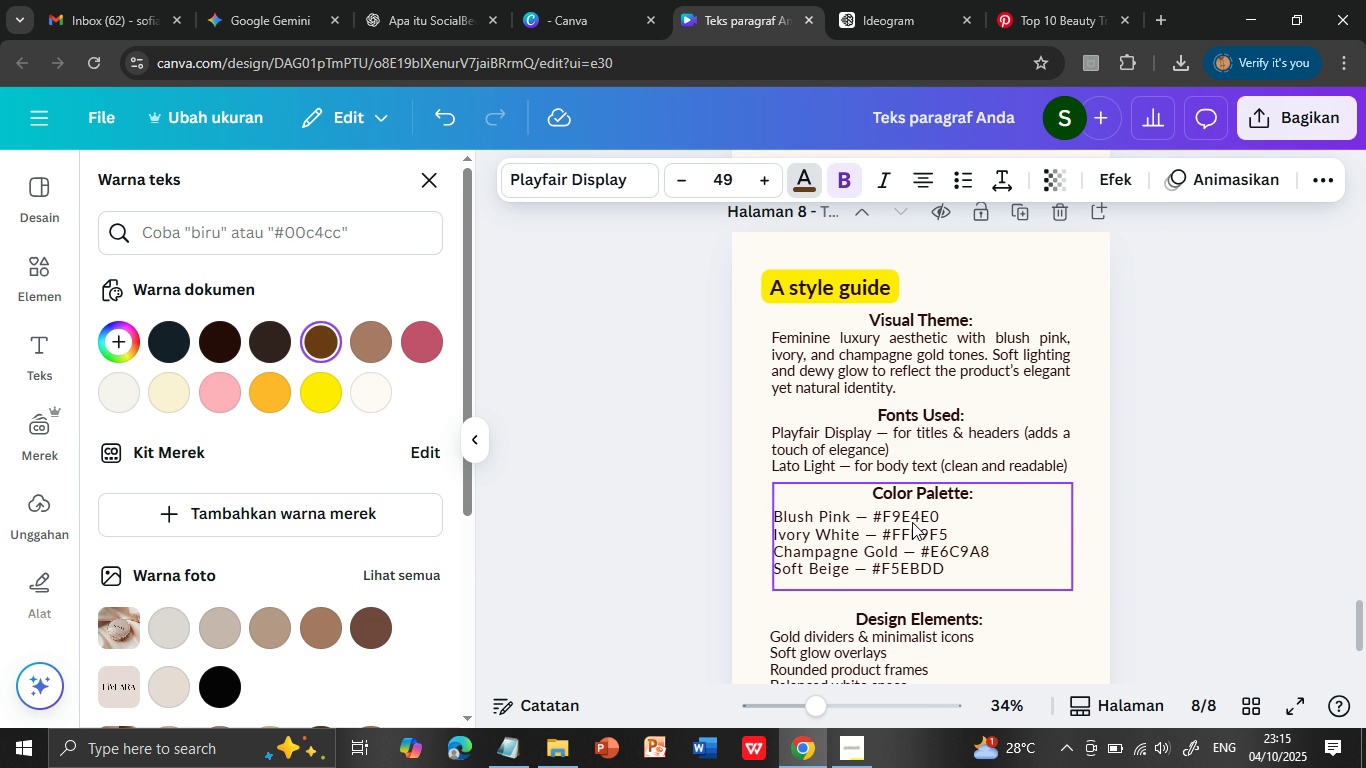 
left_click([912, 522])
 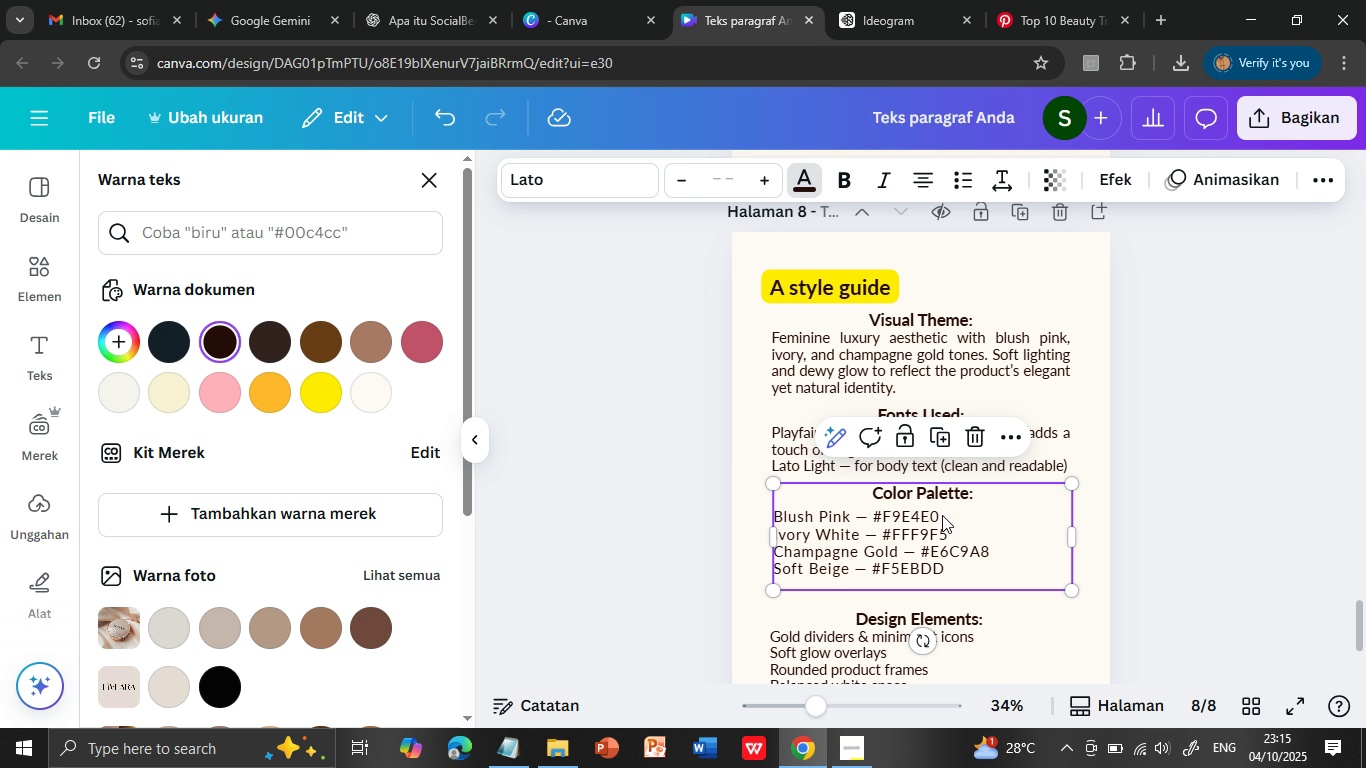 
wait(9.98)
 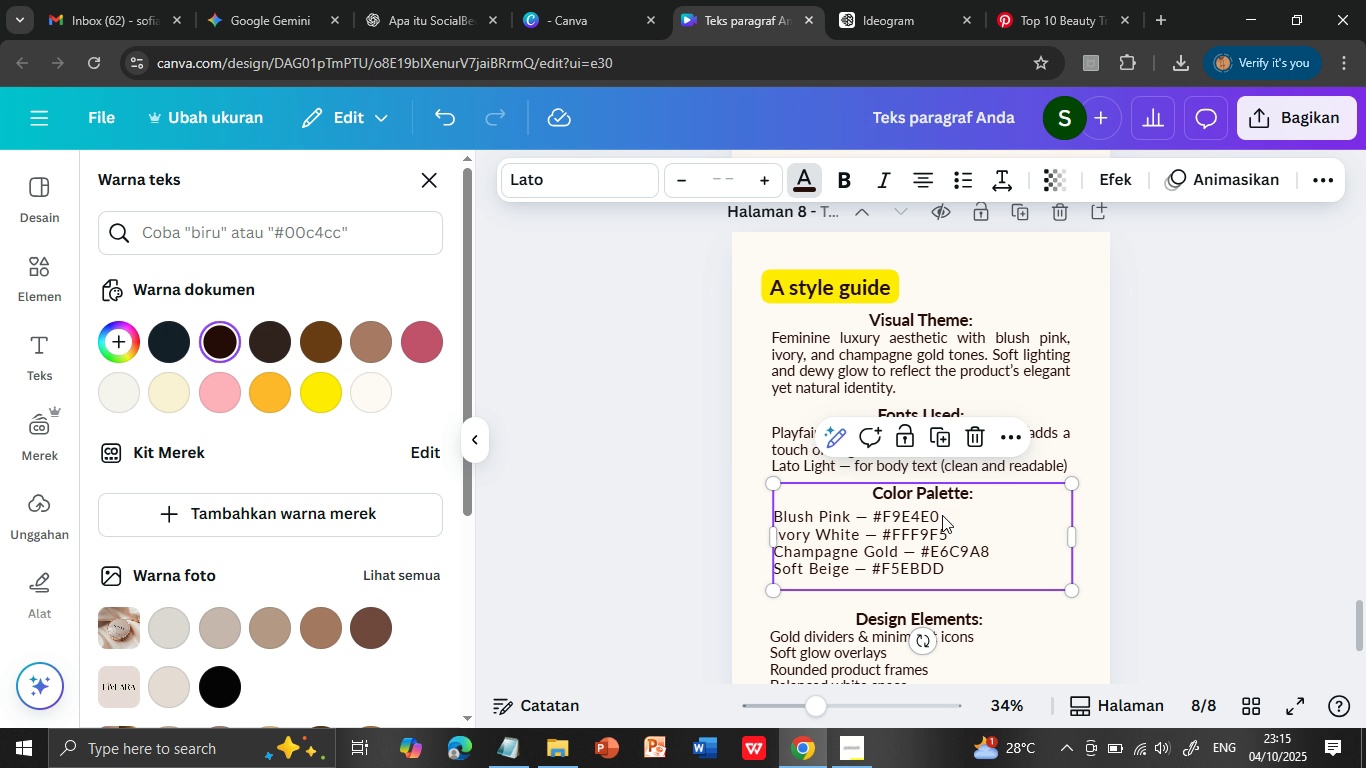 
left_click([947, 568])